 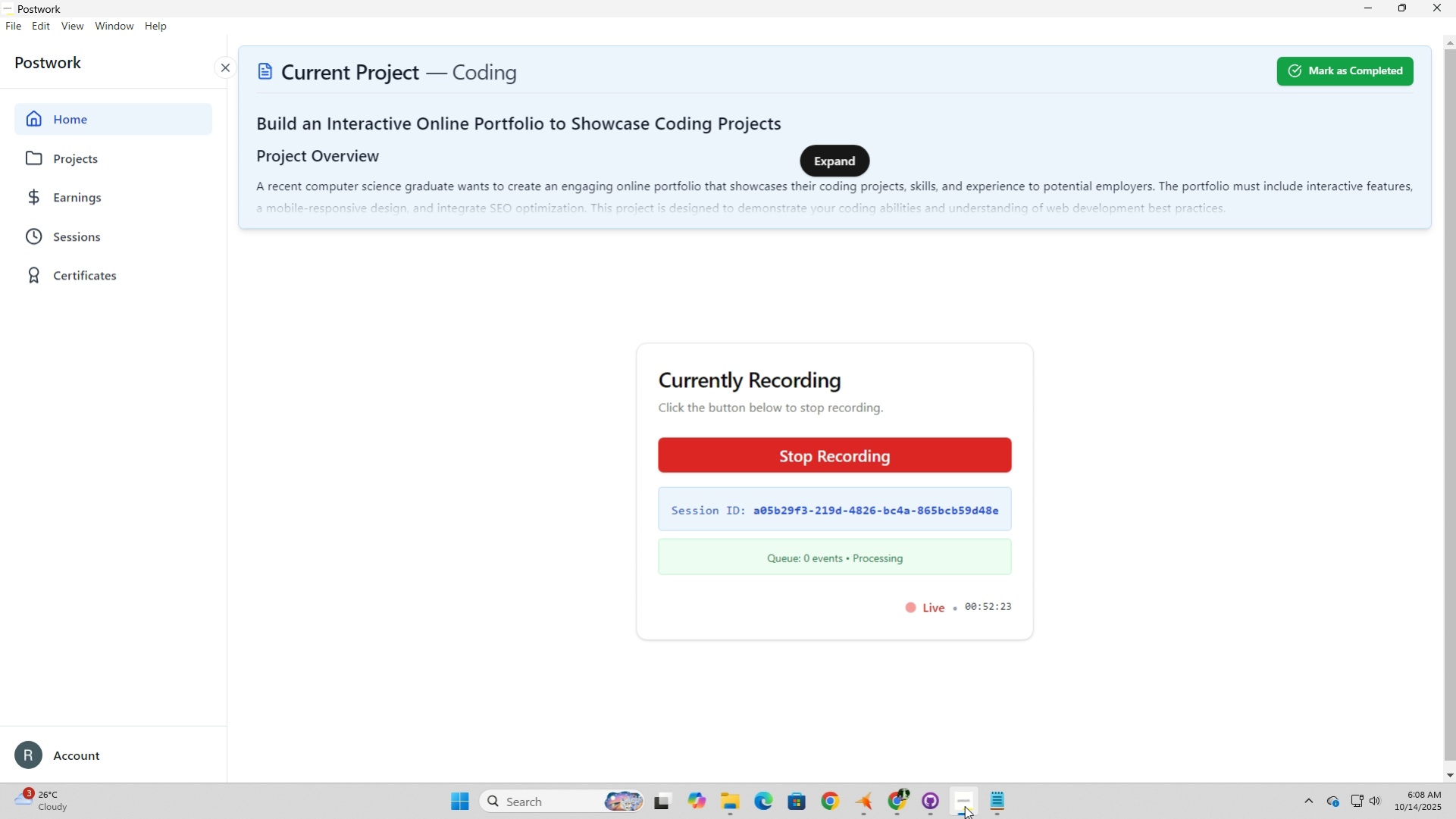 
left_click([866, 810])
 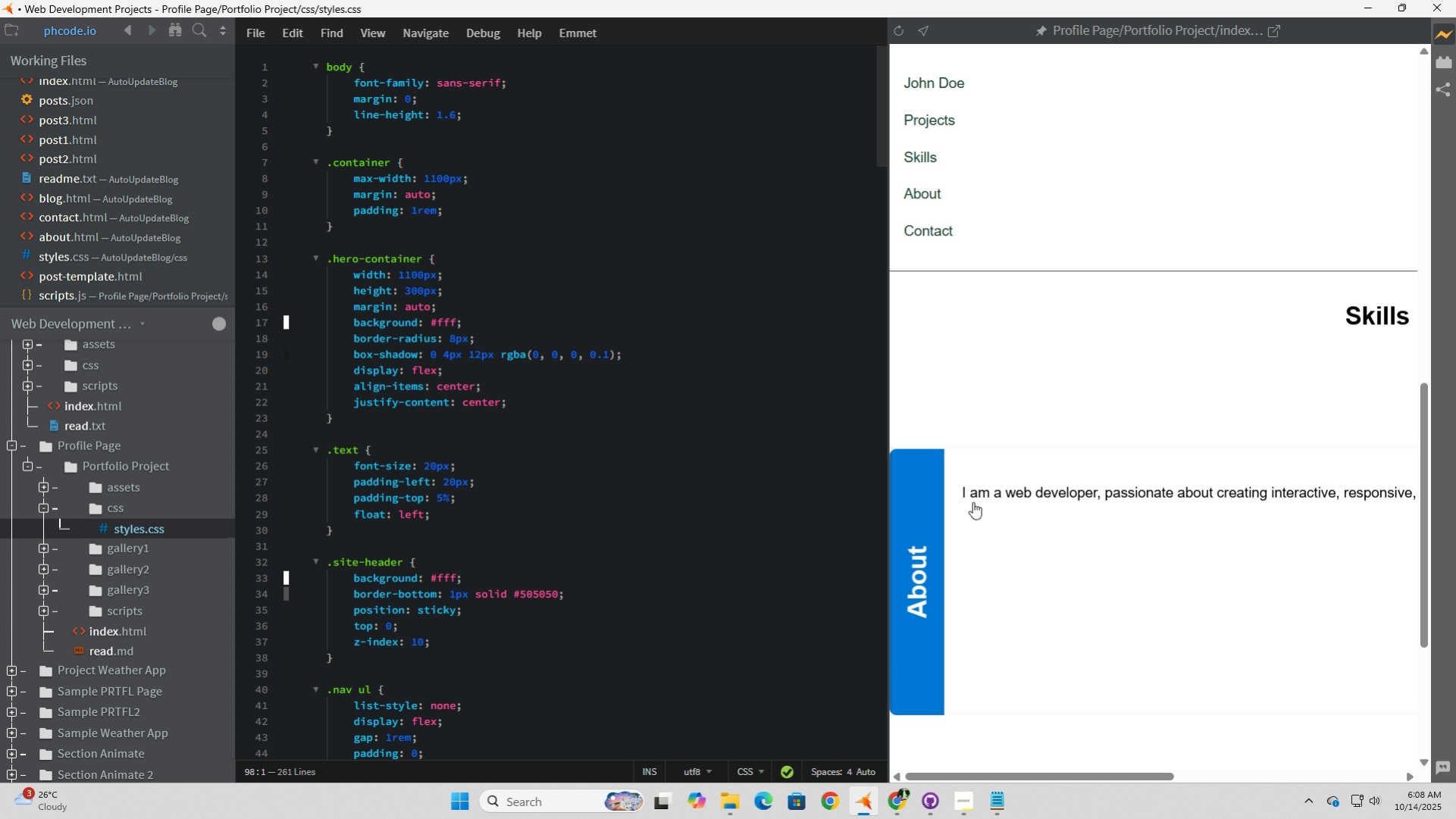 
scroll: coordinate [1215, 470], scroll_direction: up, amount: 8.0
 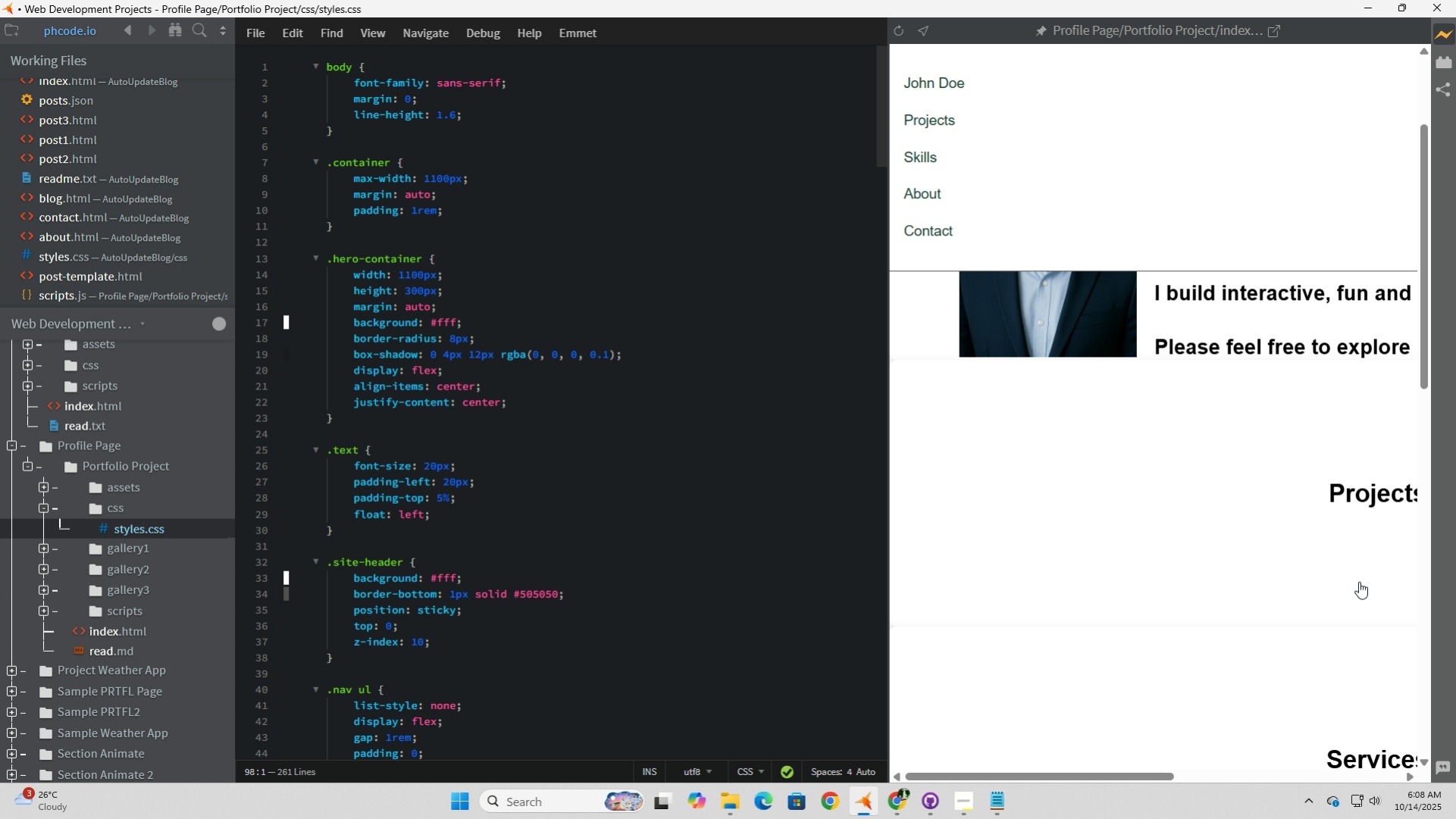 
scroll: coordinate [1359, 581], scroll_direction: down, amount: 2.0
 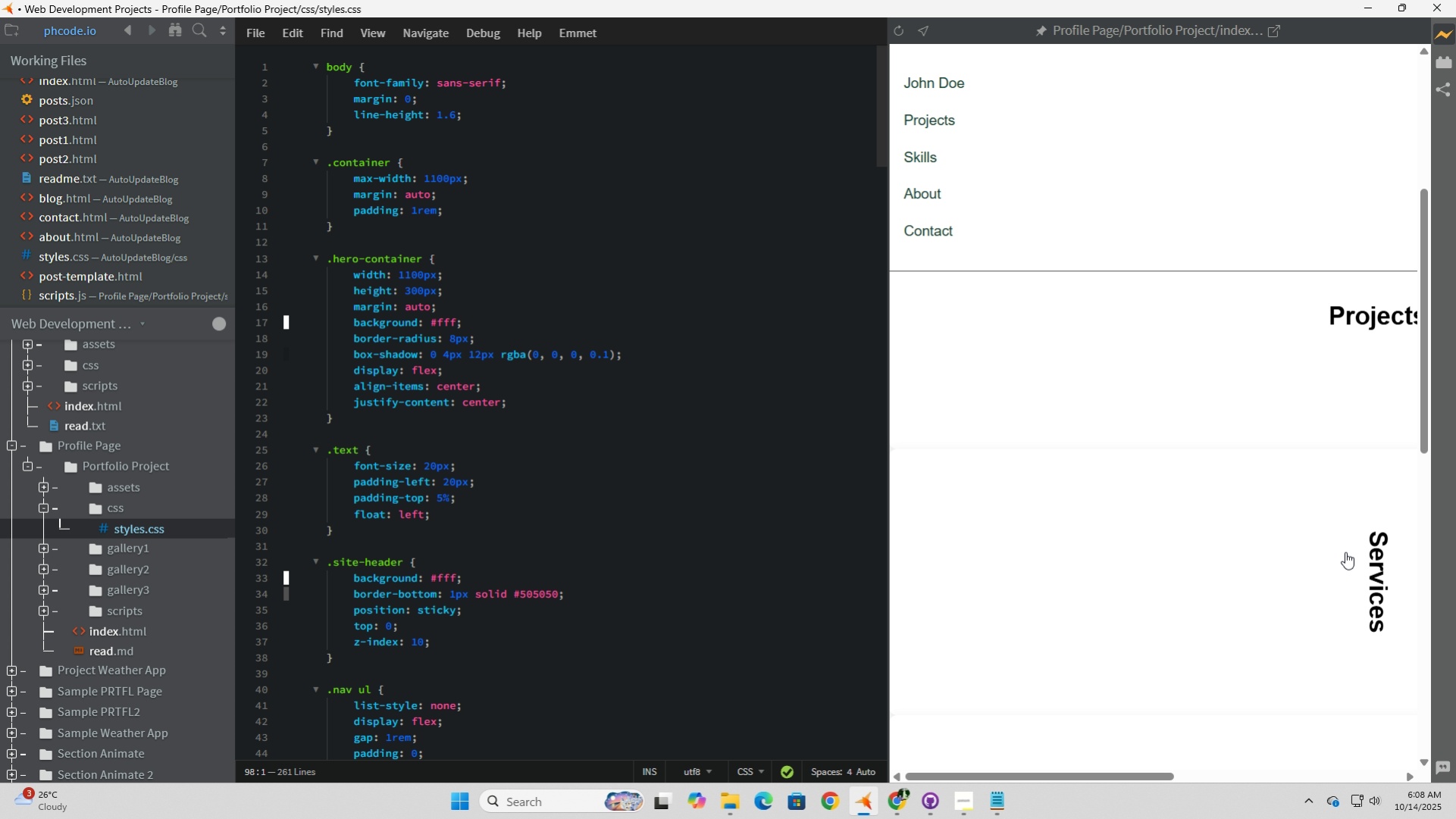 
left_click([1345, 552])
 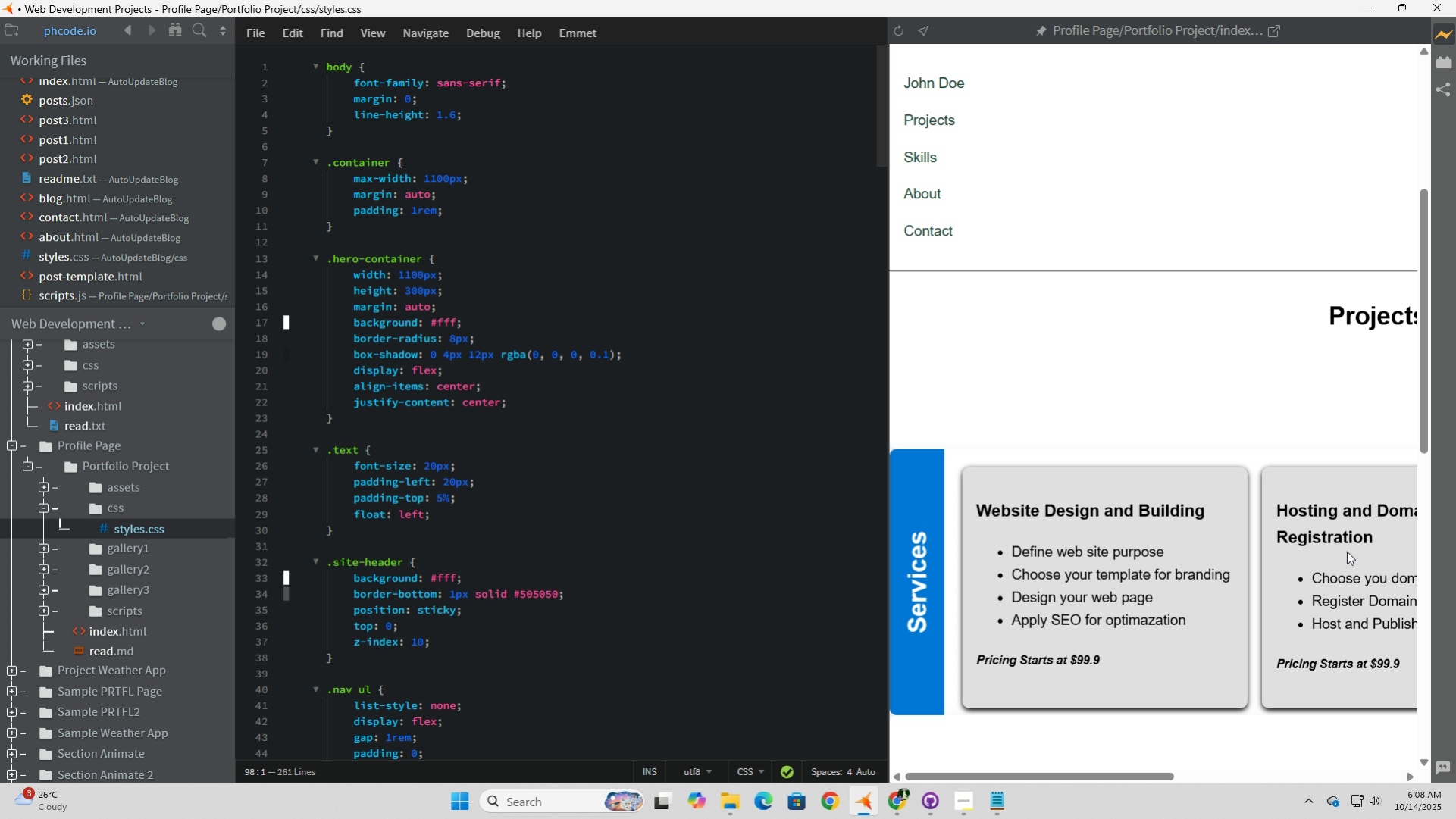 
wait(25.79)
 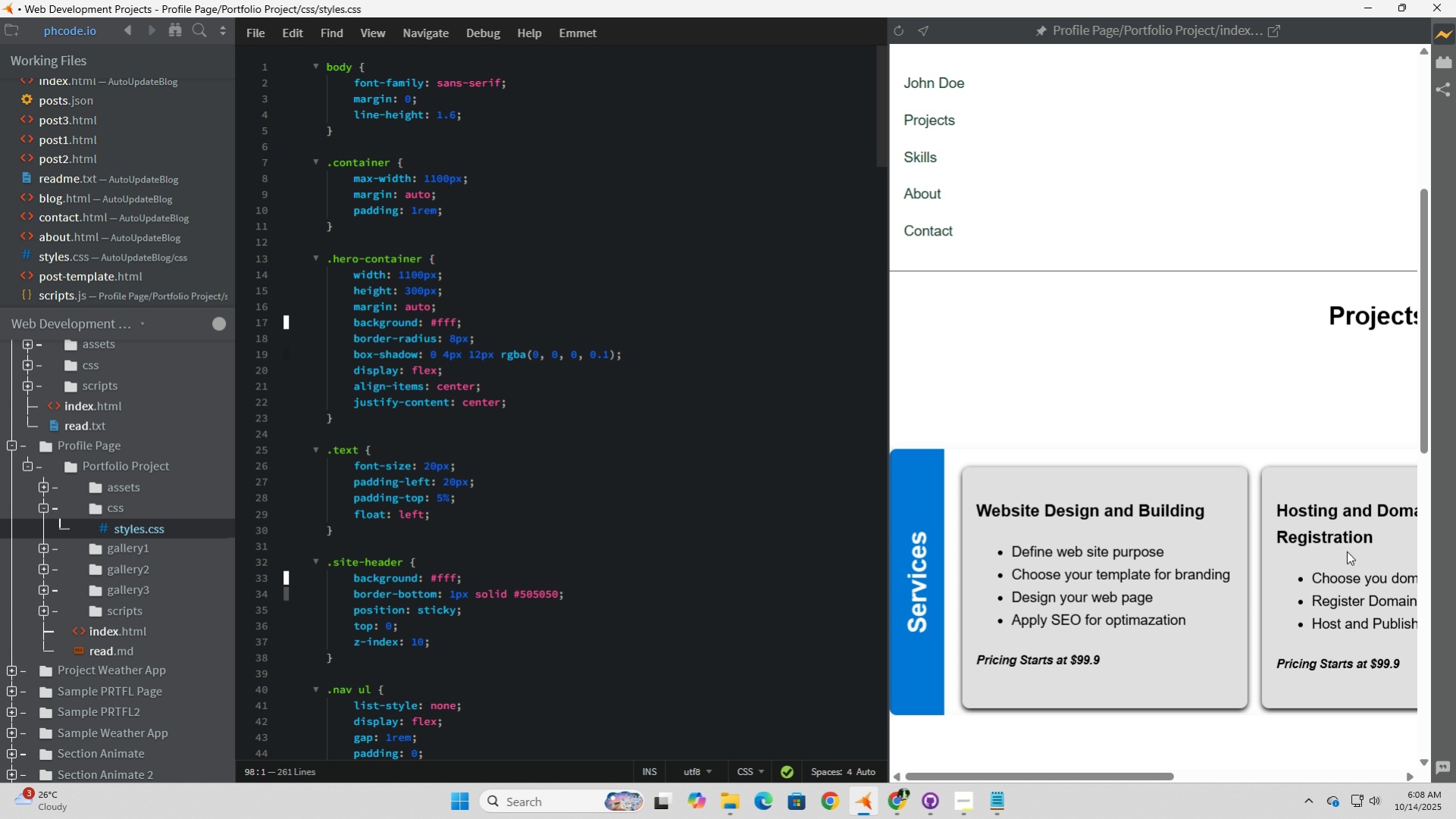 
scroll: coordinate [1327, 585], scroll_direction: up, amount: 5.0
 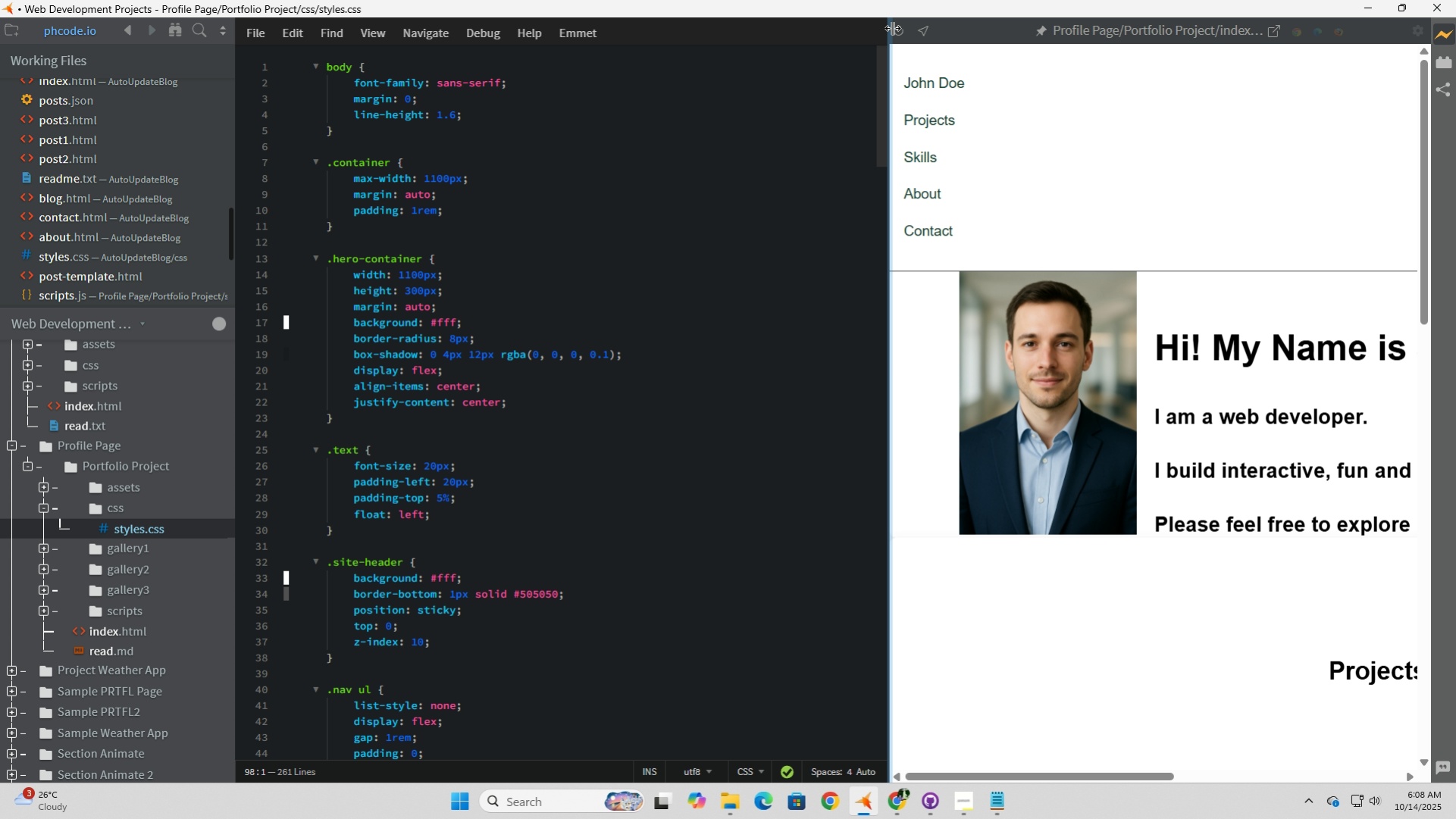 
left_click([897, 31])
 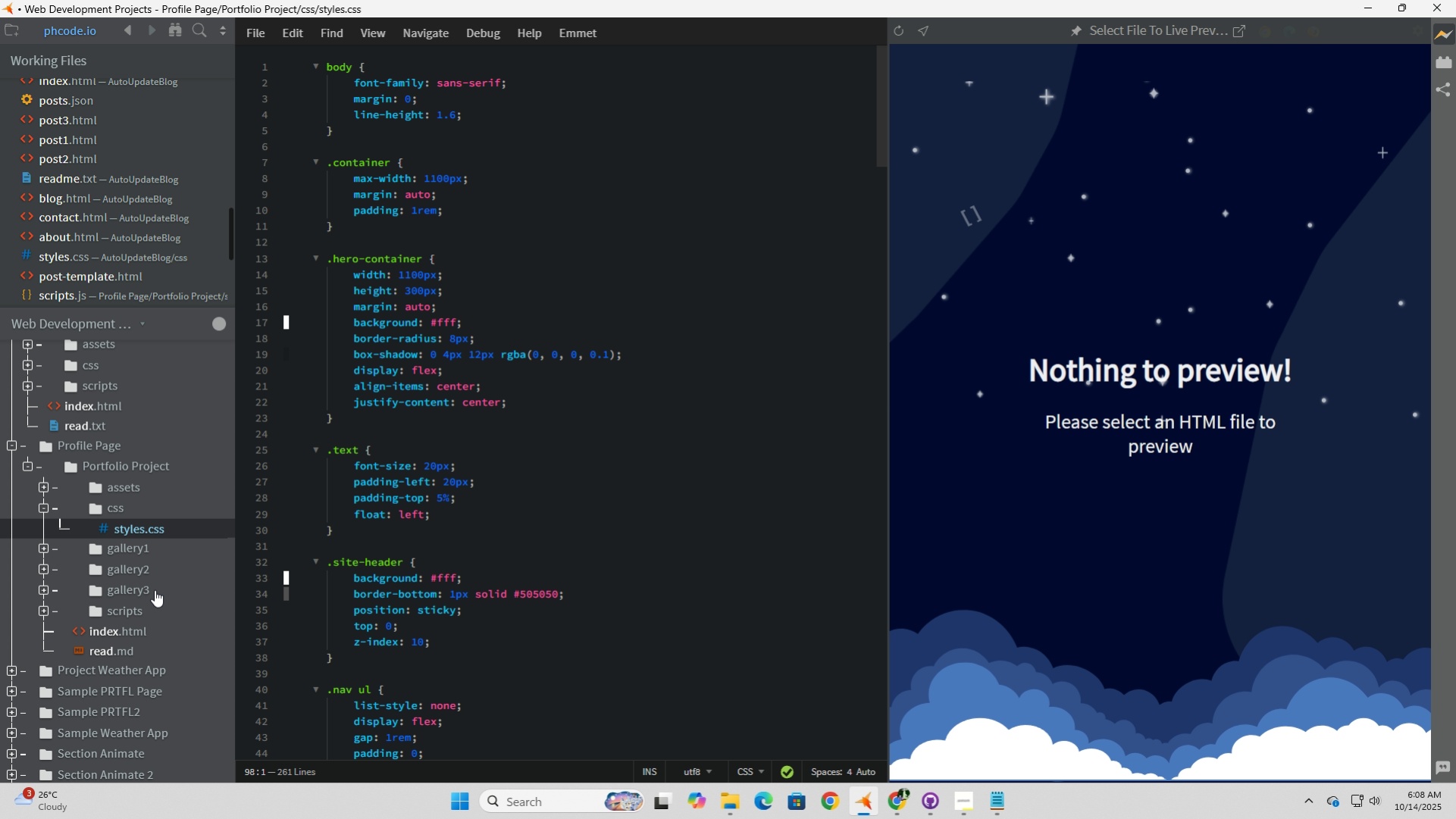 
left_click([118, 628])
 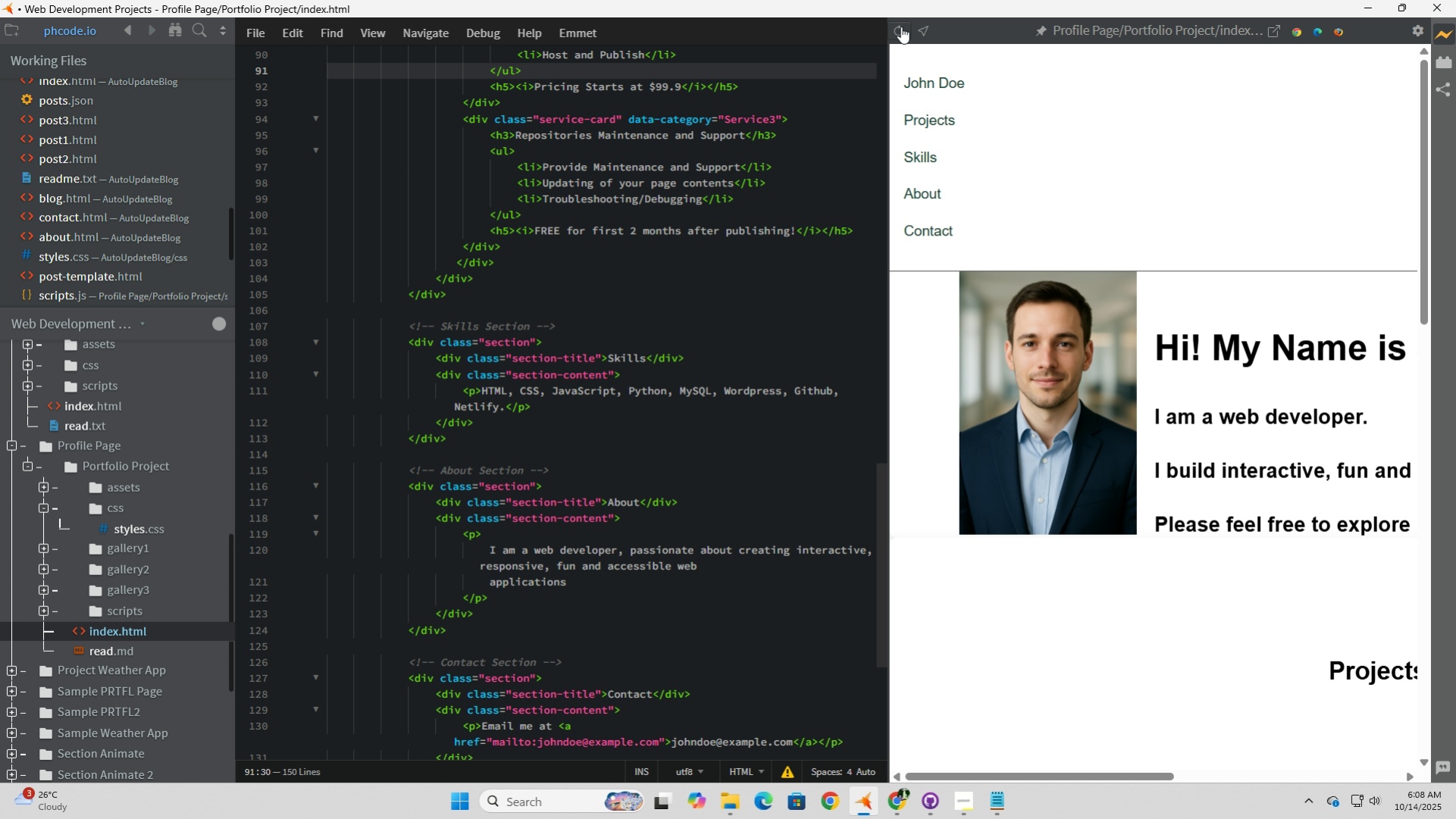 
left_click([897, 31])
 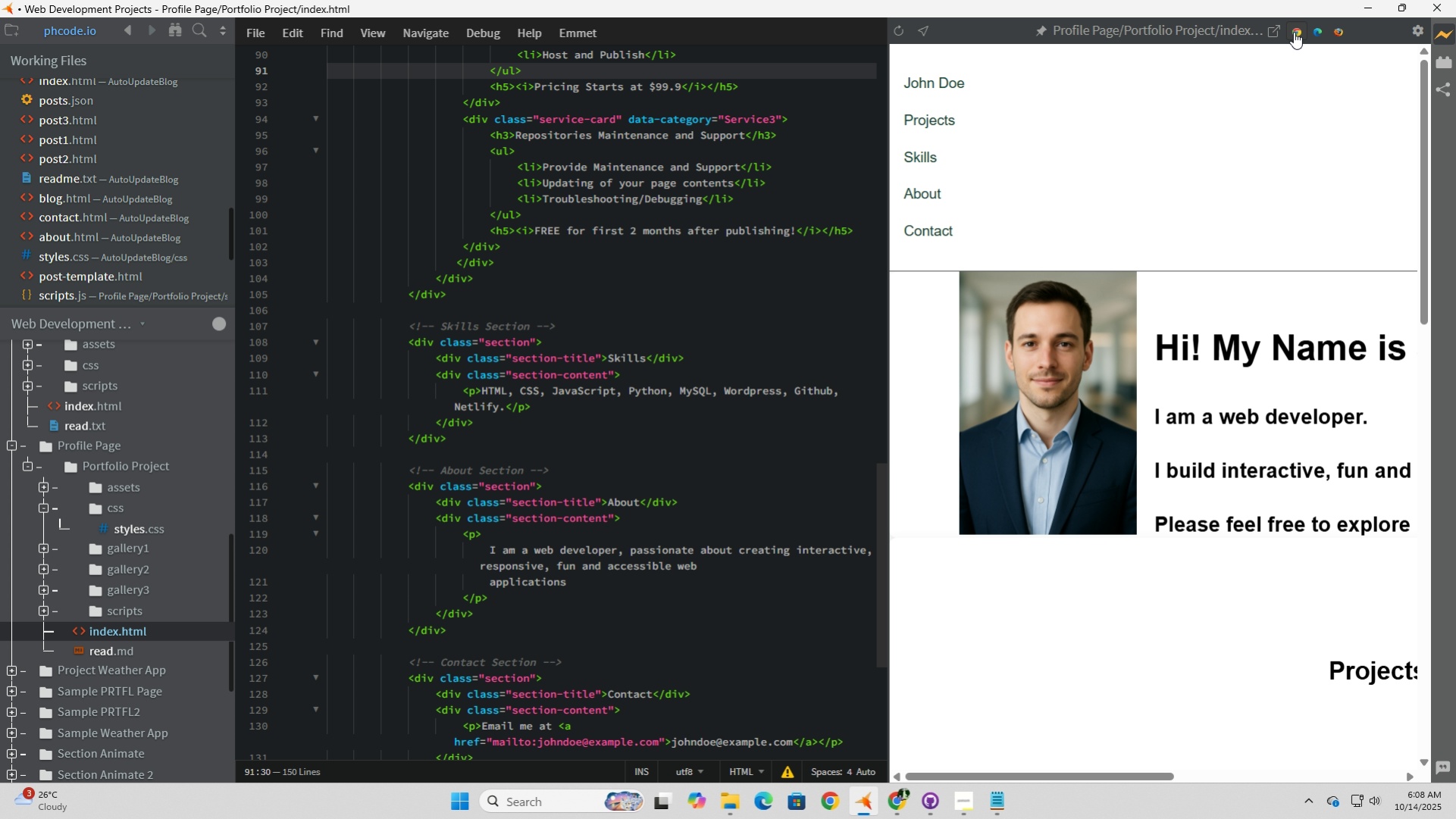 
left_click([1293, 32])
 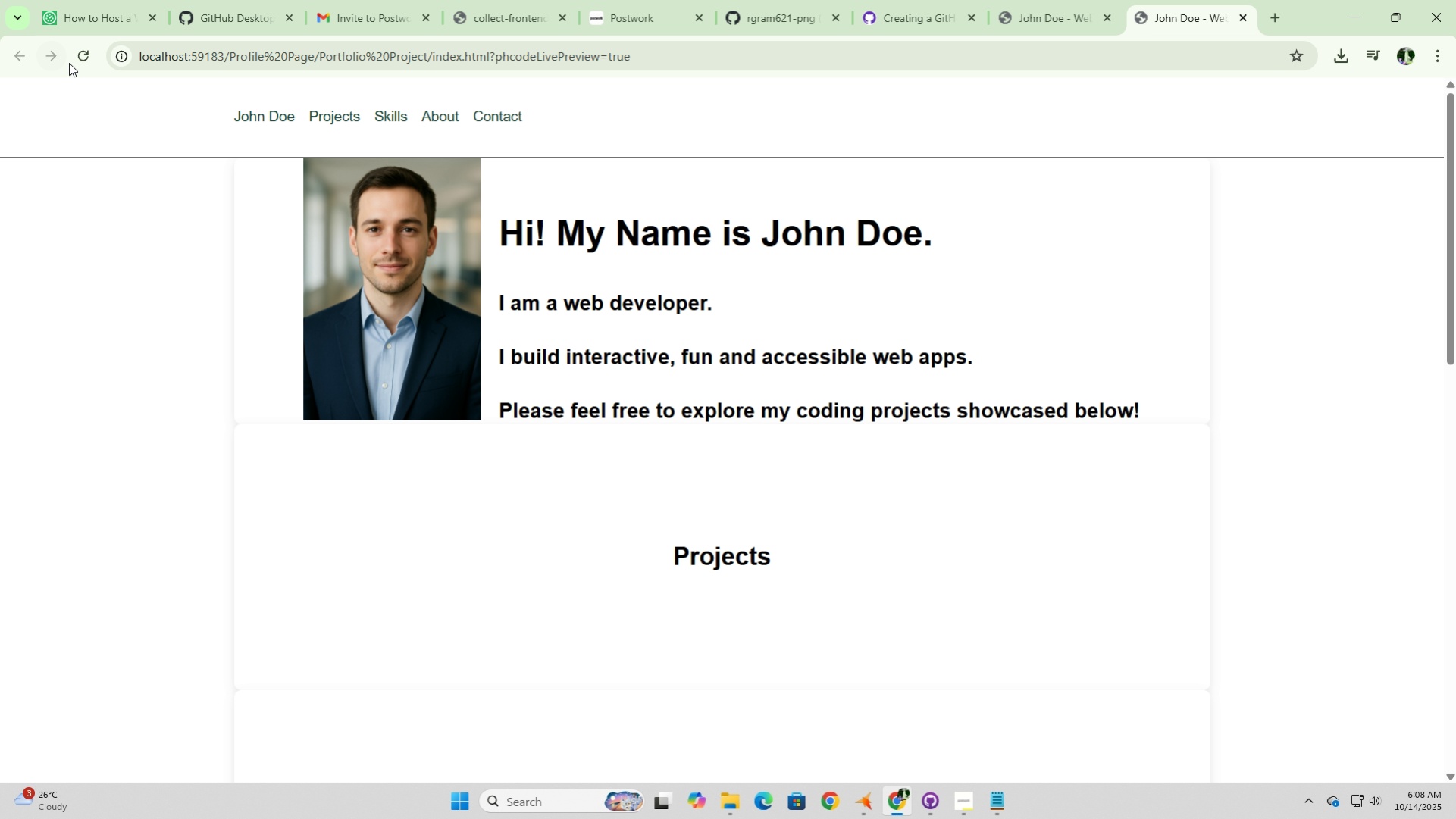 
scroll: coordinate [888, 502], scroll_direction: down, amount: 3.0
 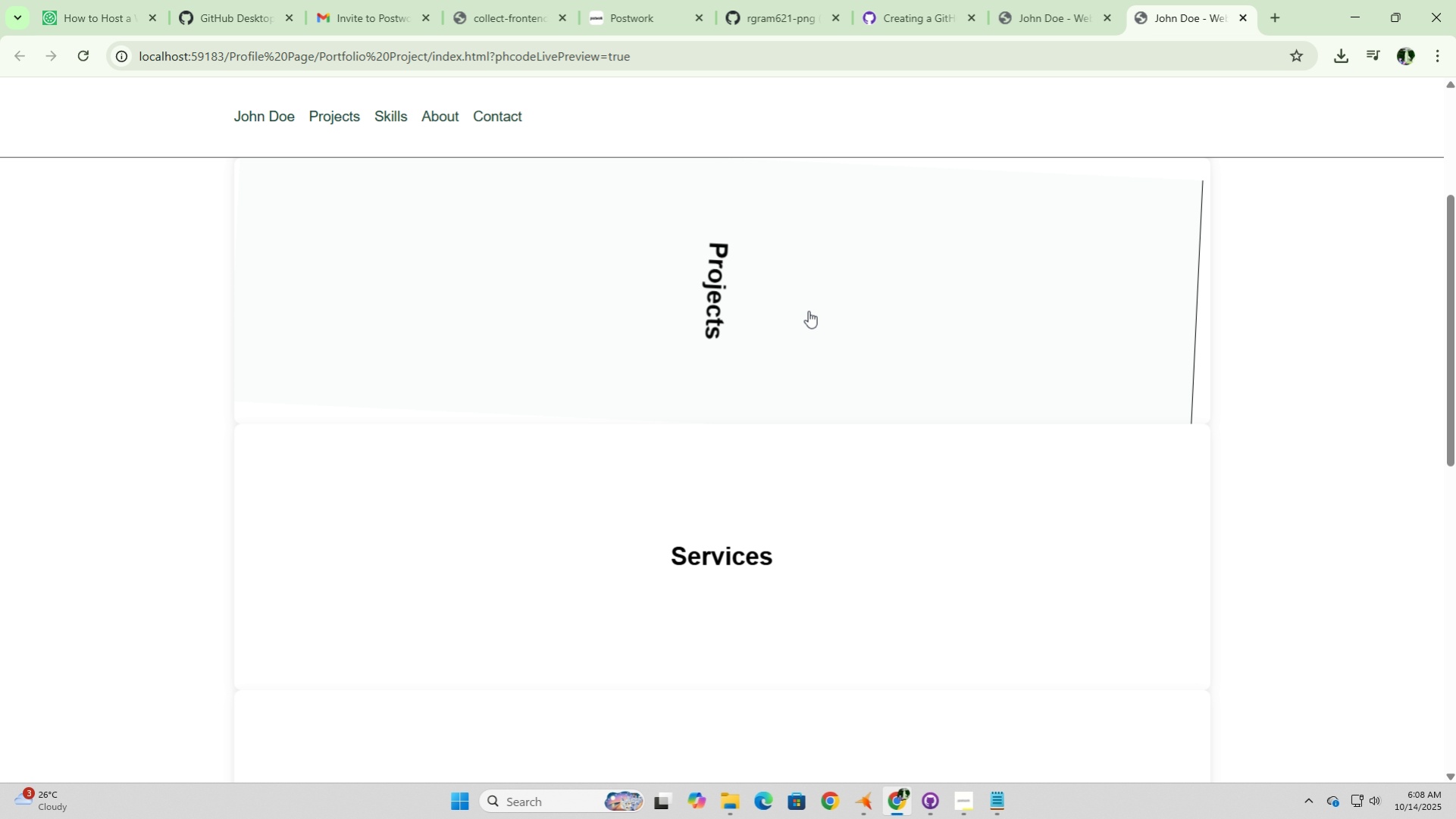 
left_click([808, 311])
 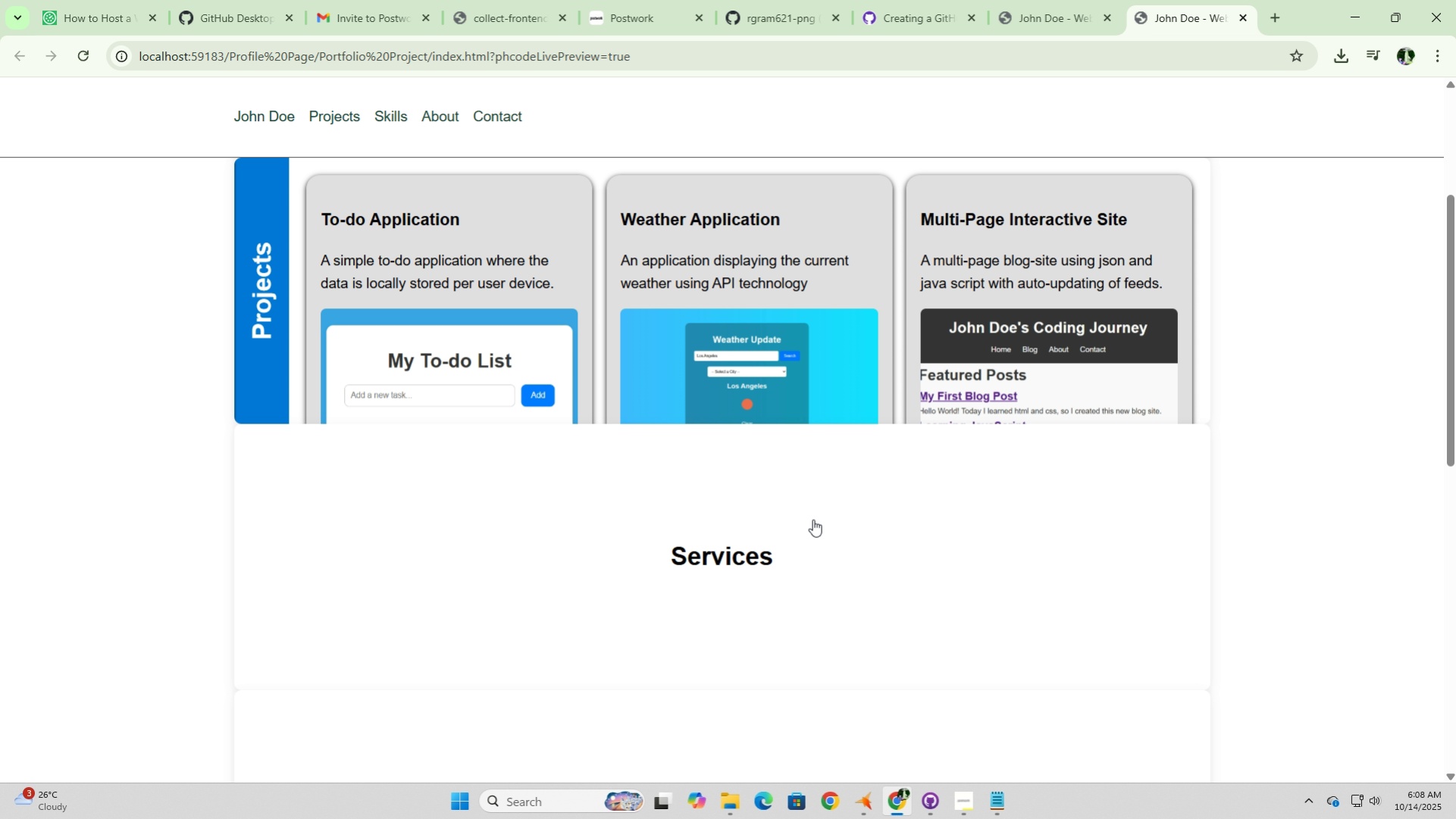 
left_click([813, 519])
 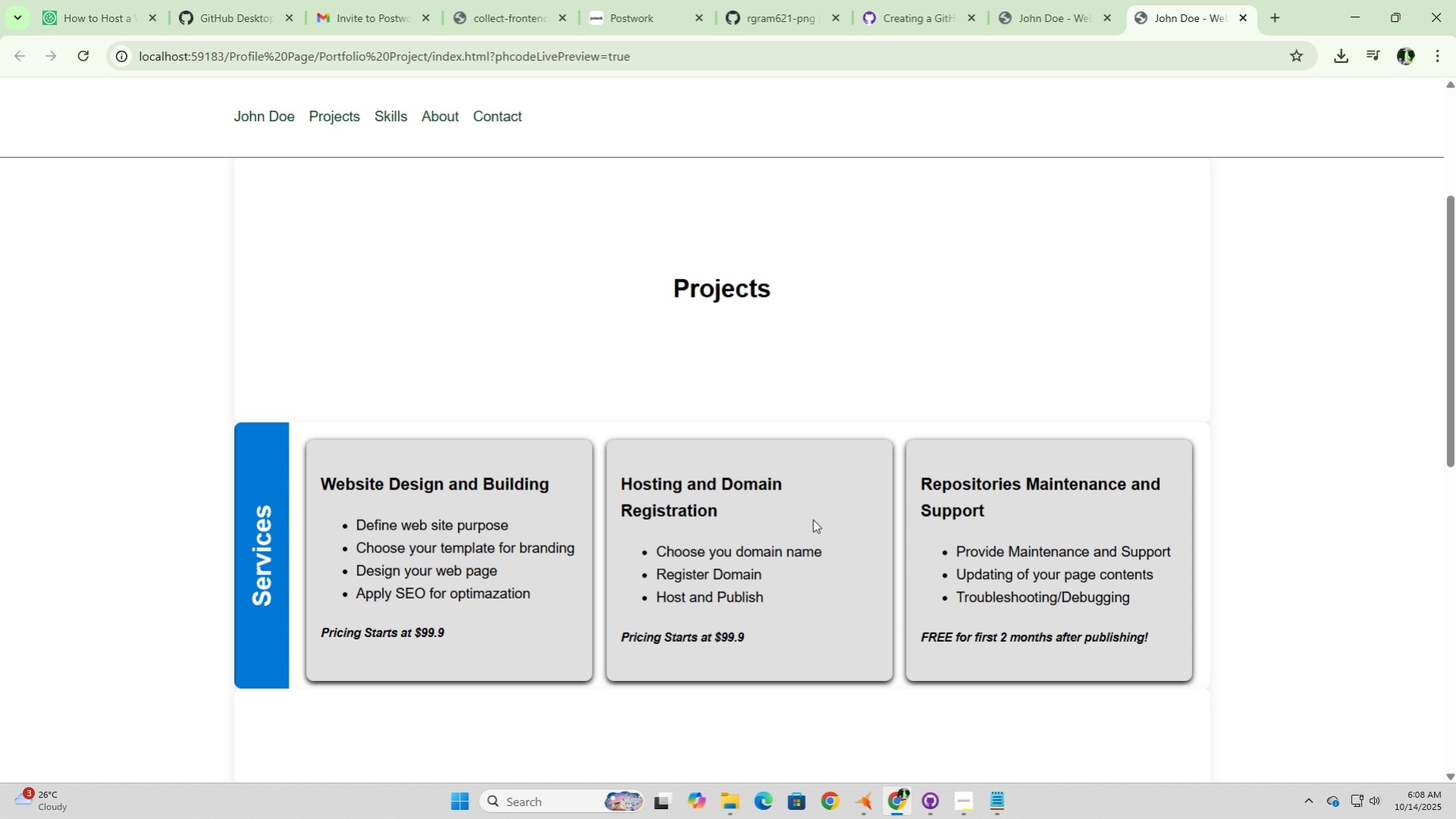 
scroll: coordinate [813, 519], scroll_direction: down, amount: 2.0
 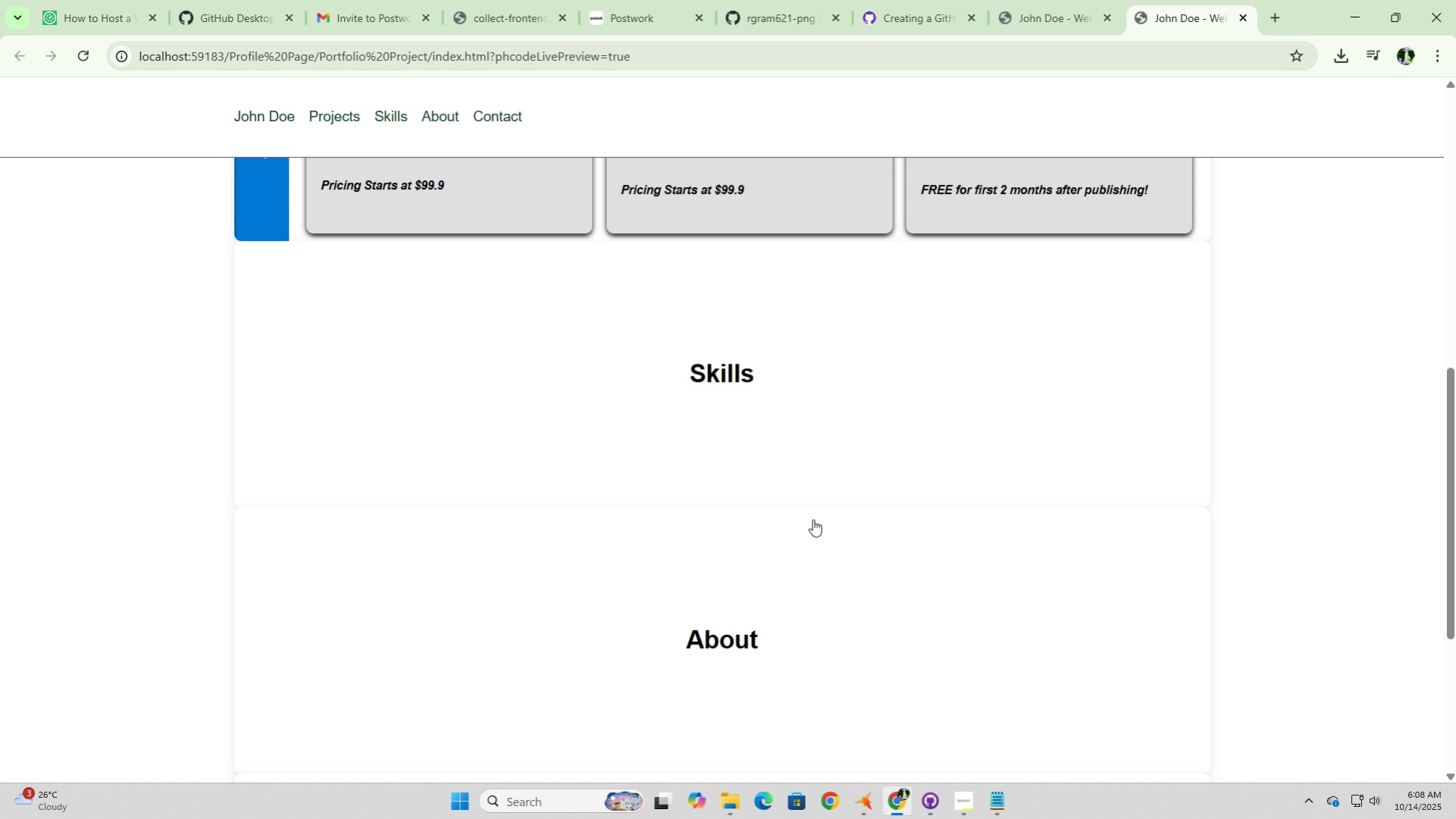 
scroll: coordinate [813, 518], scroll_direction: up, amount: 14.0
 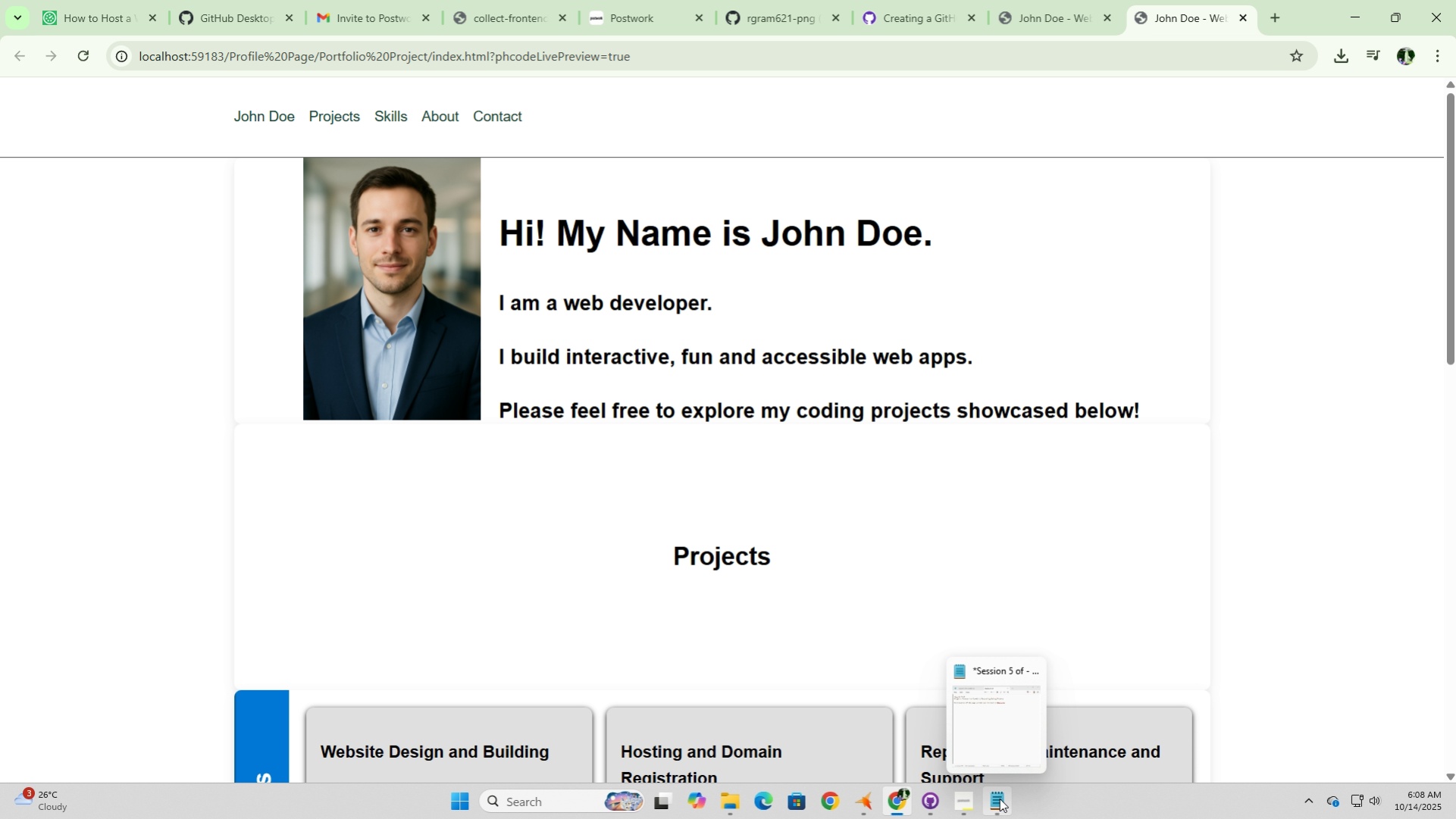 
left_click([999, 798])
 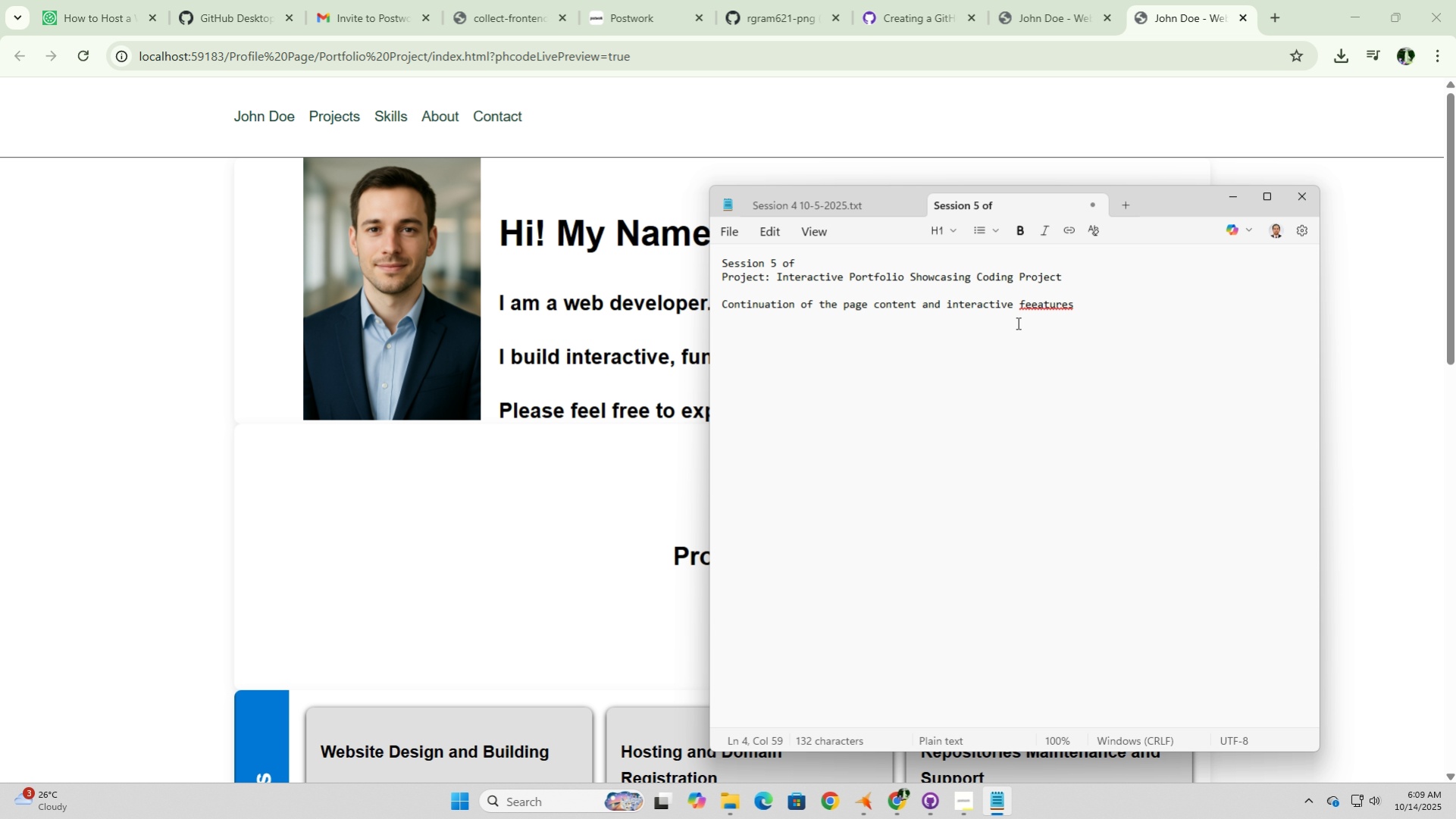 
left_click([1038, 305])
 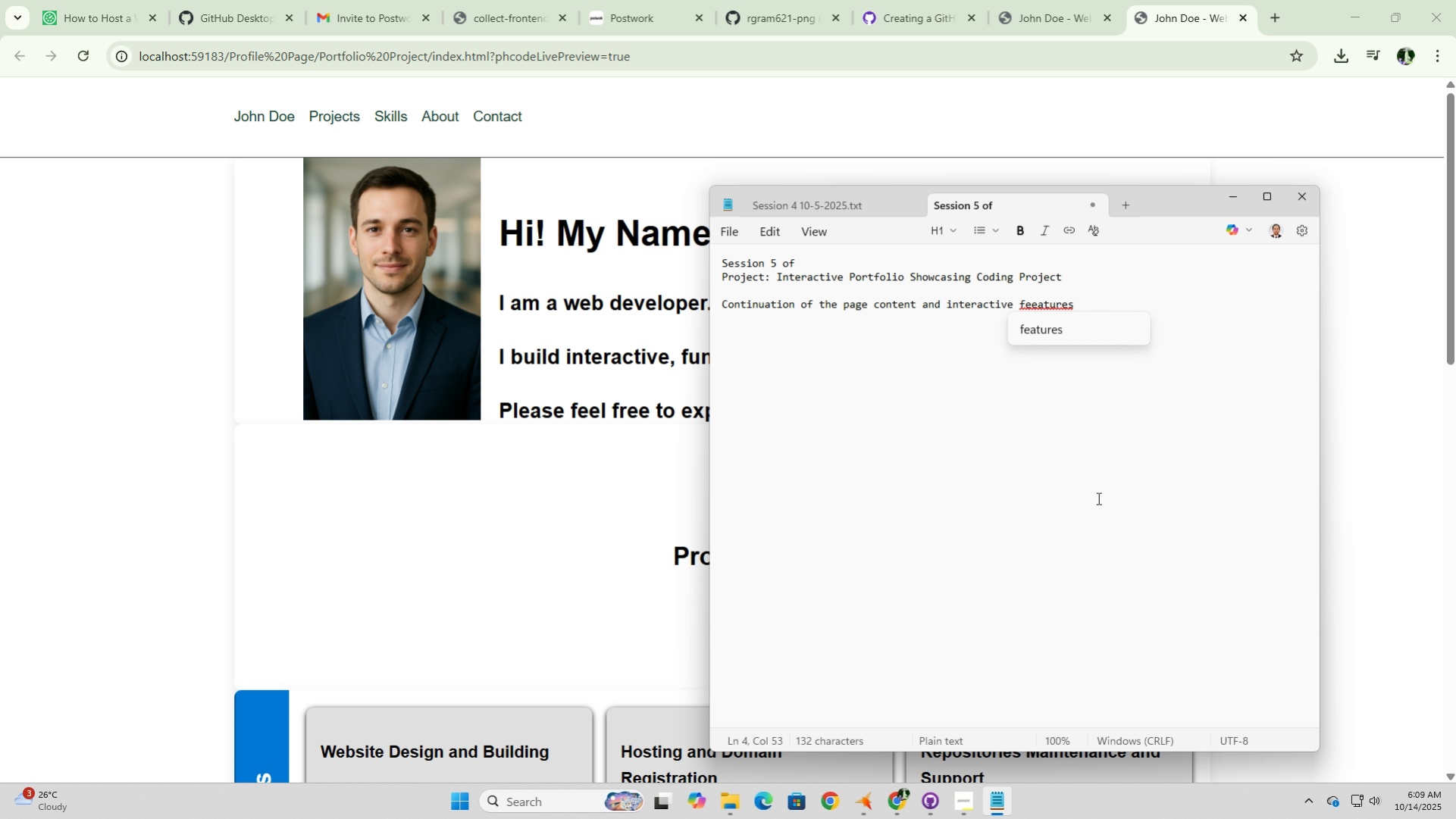 
key(Backspace)
 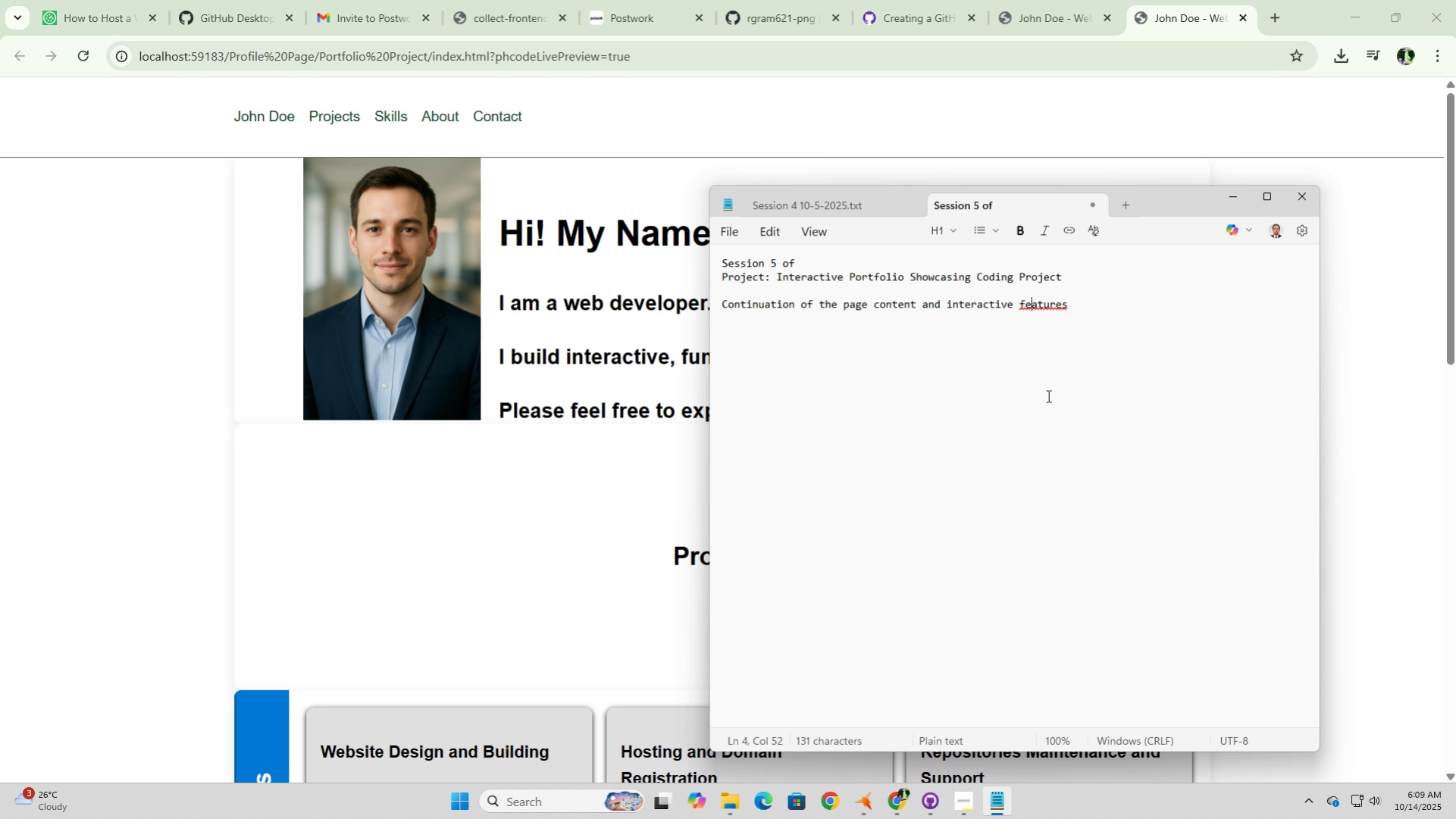 
left_click([1046, 386])
 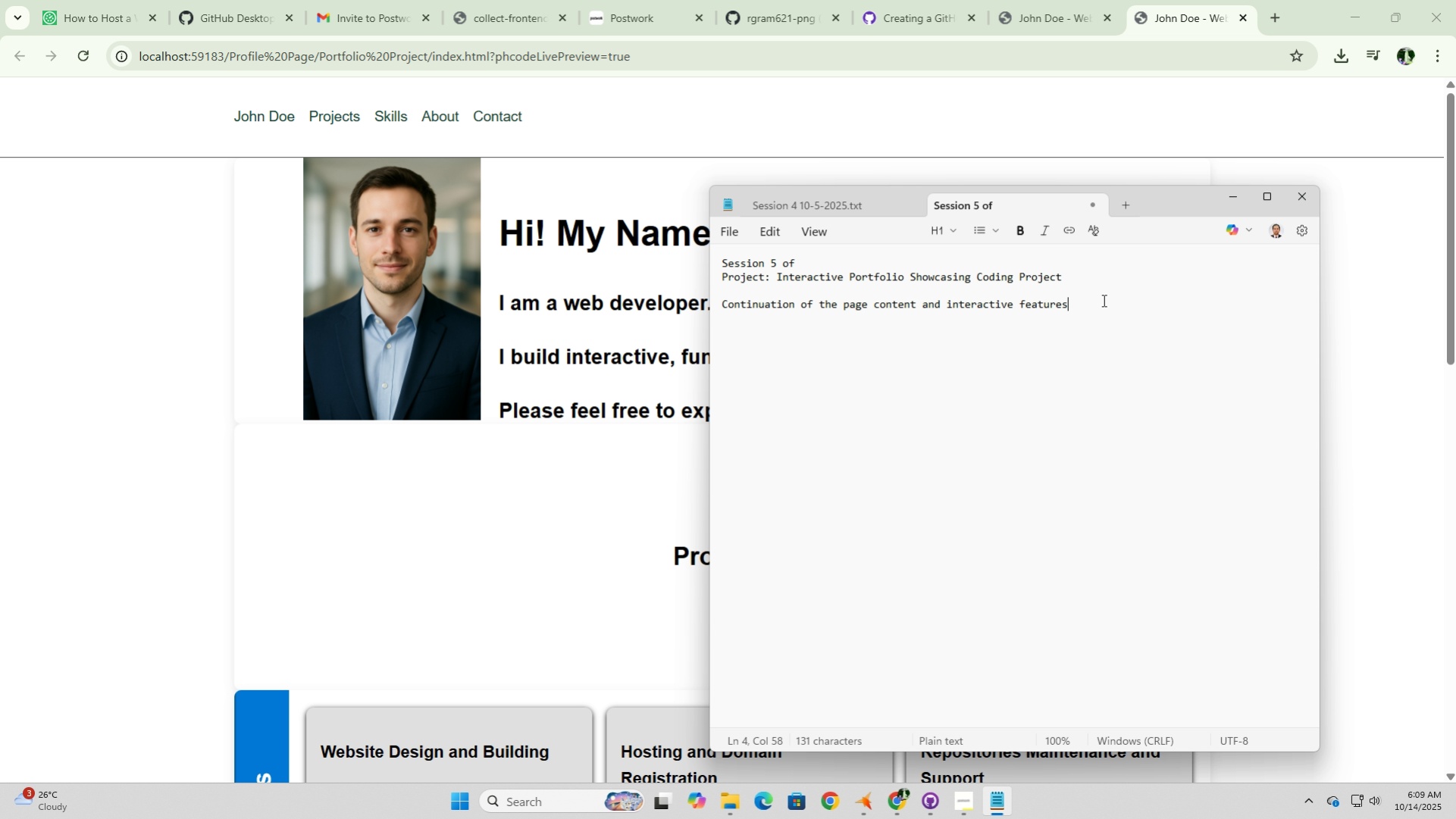 
left_click([1102, 300])
 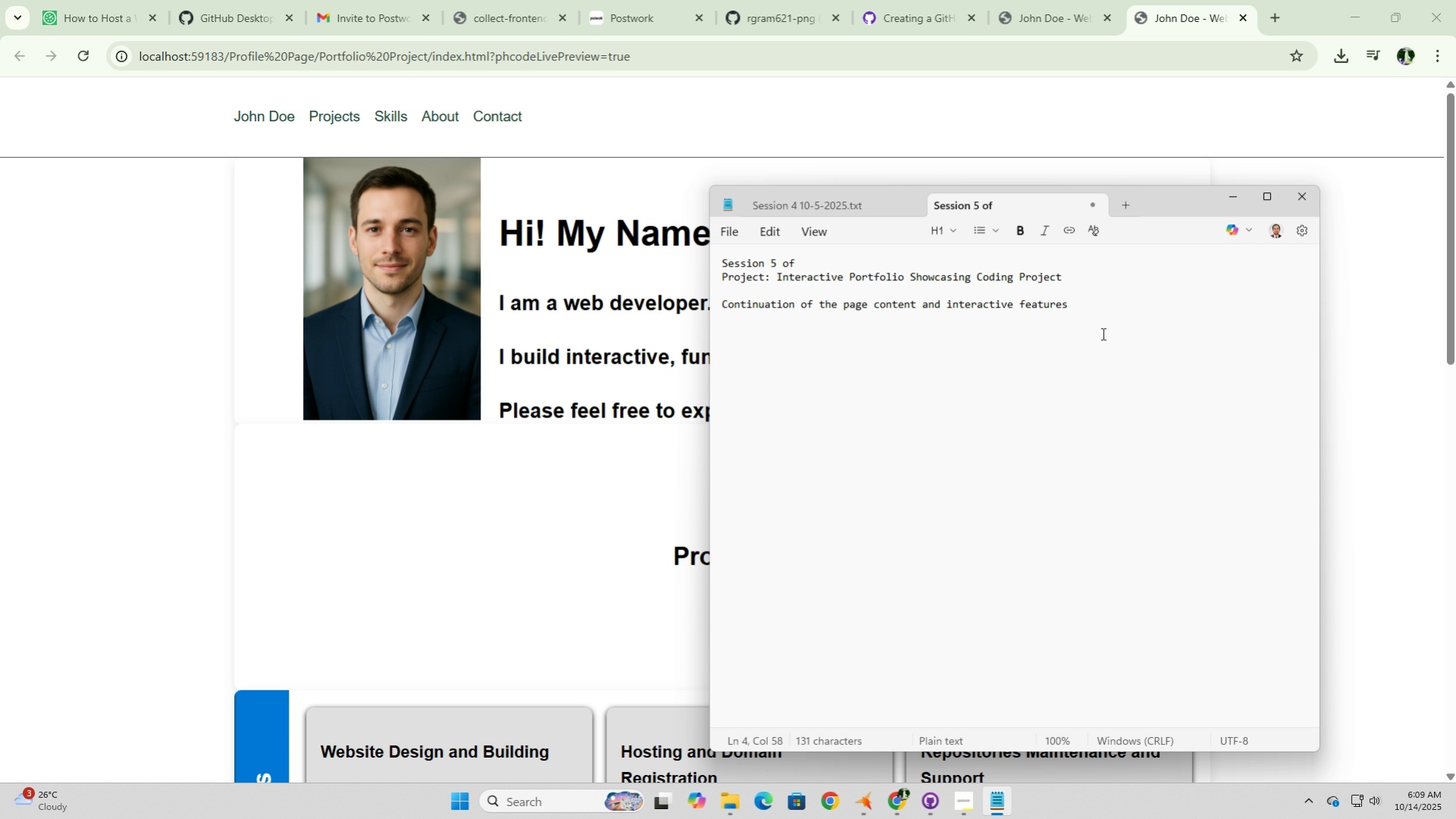 
key(Enter)
 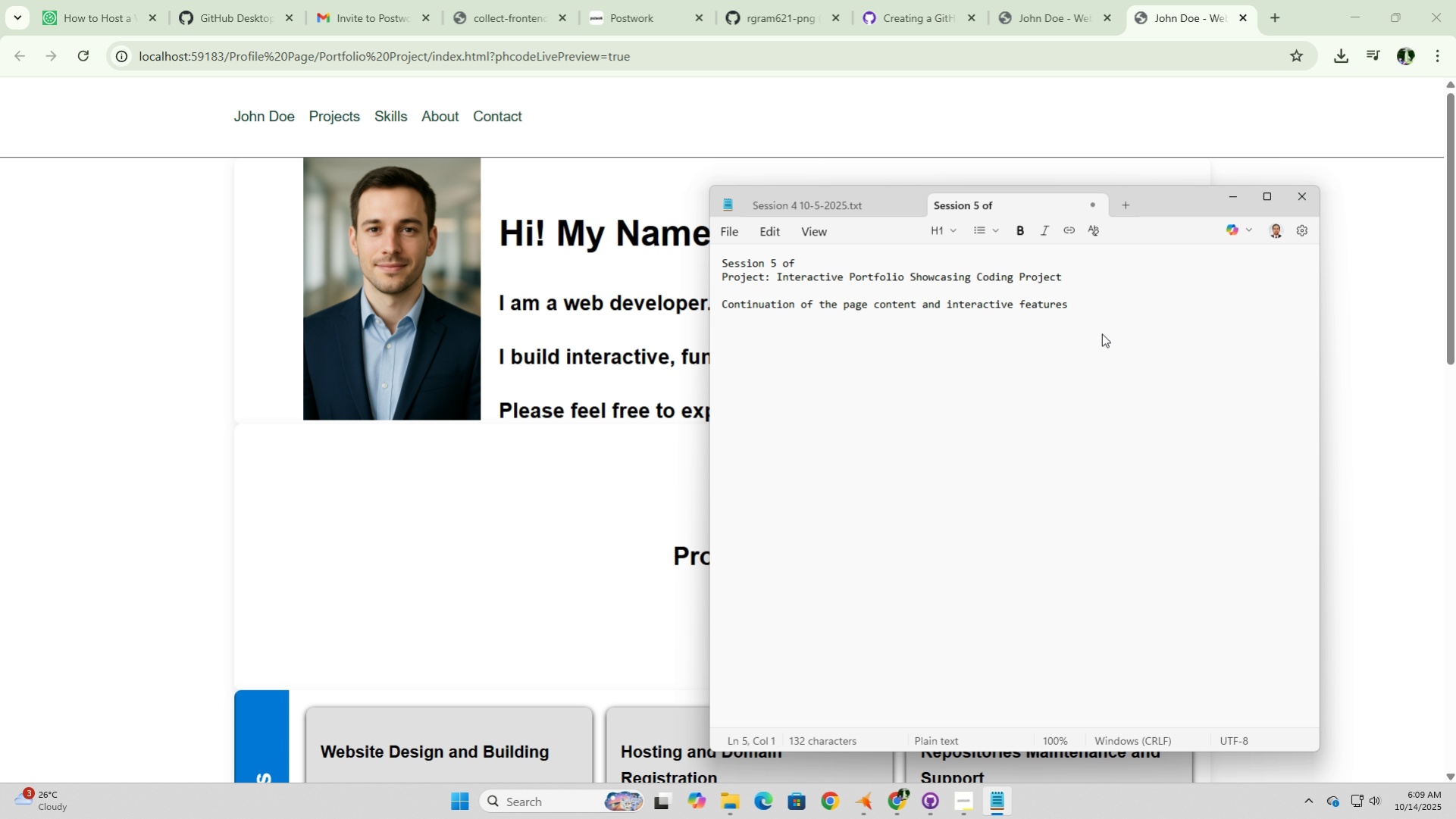 
type(Added Services section)
 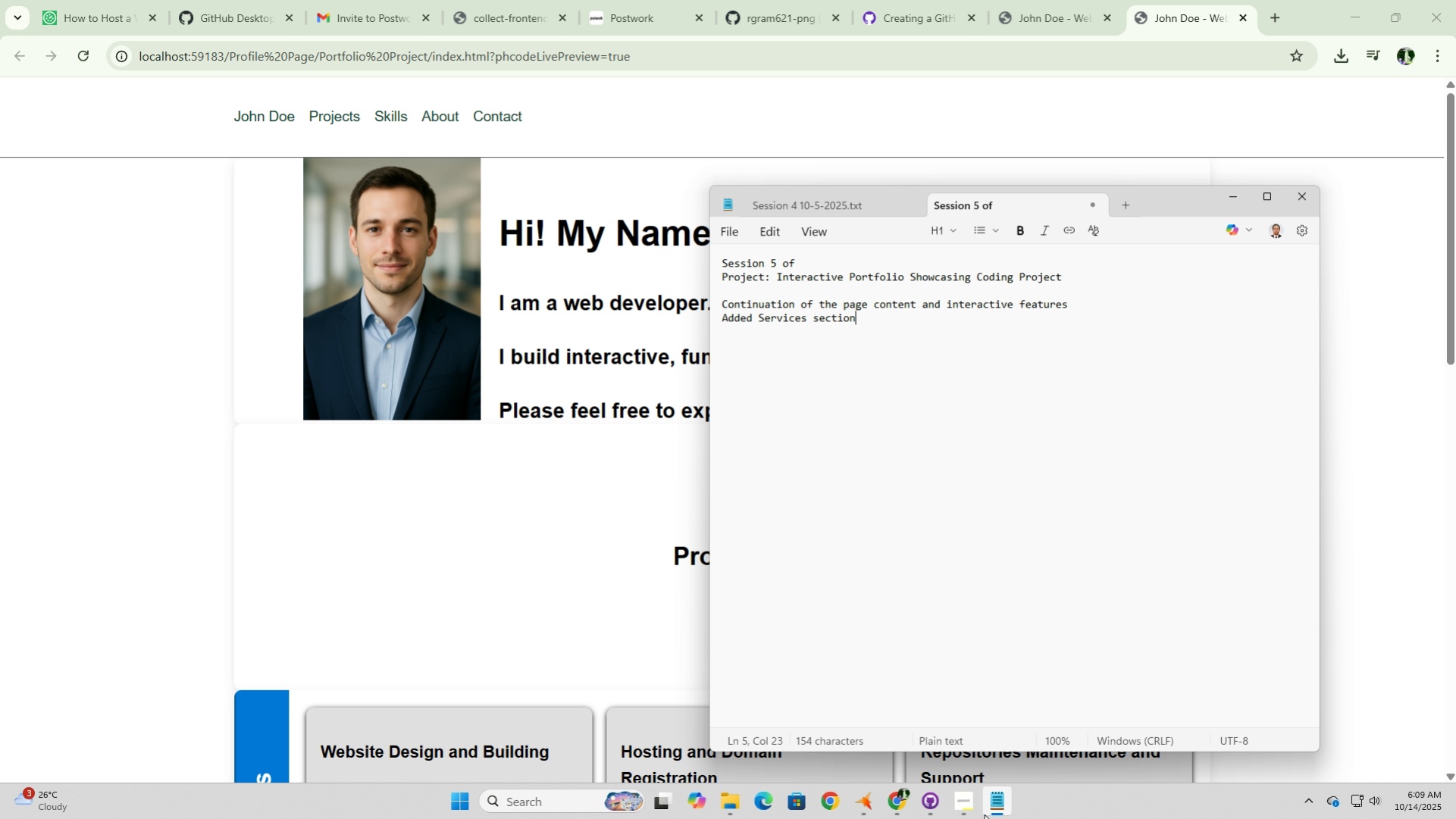 
left_click([959, 804])